 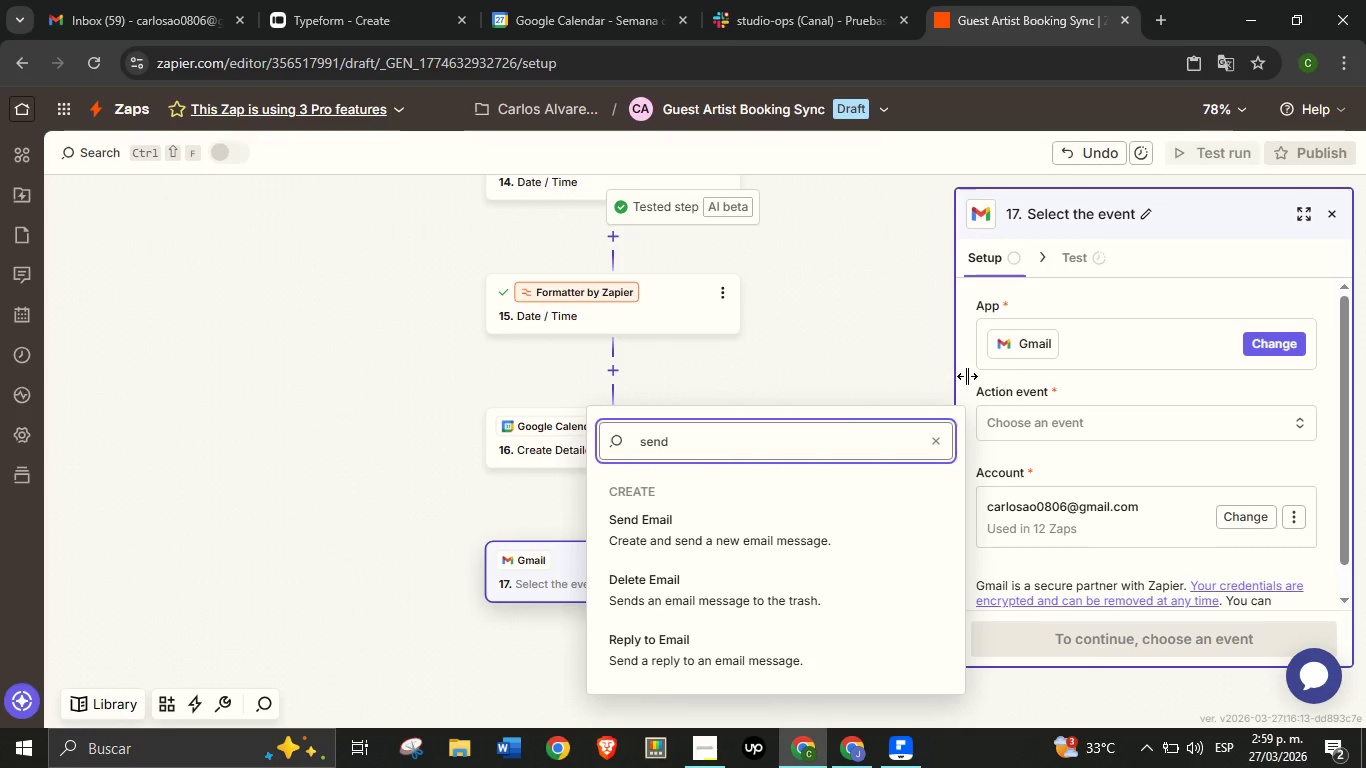 
left_click([701, 535])
 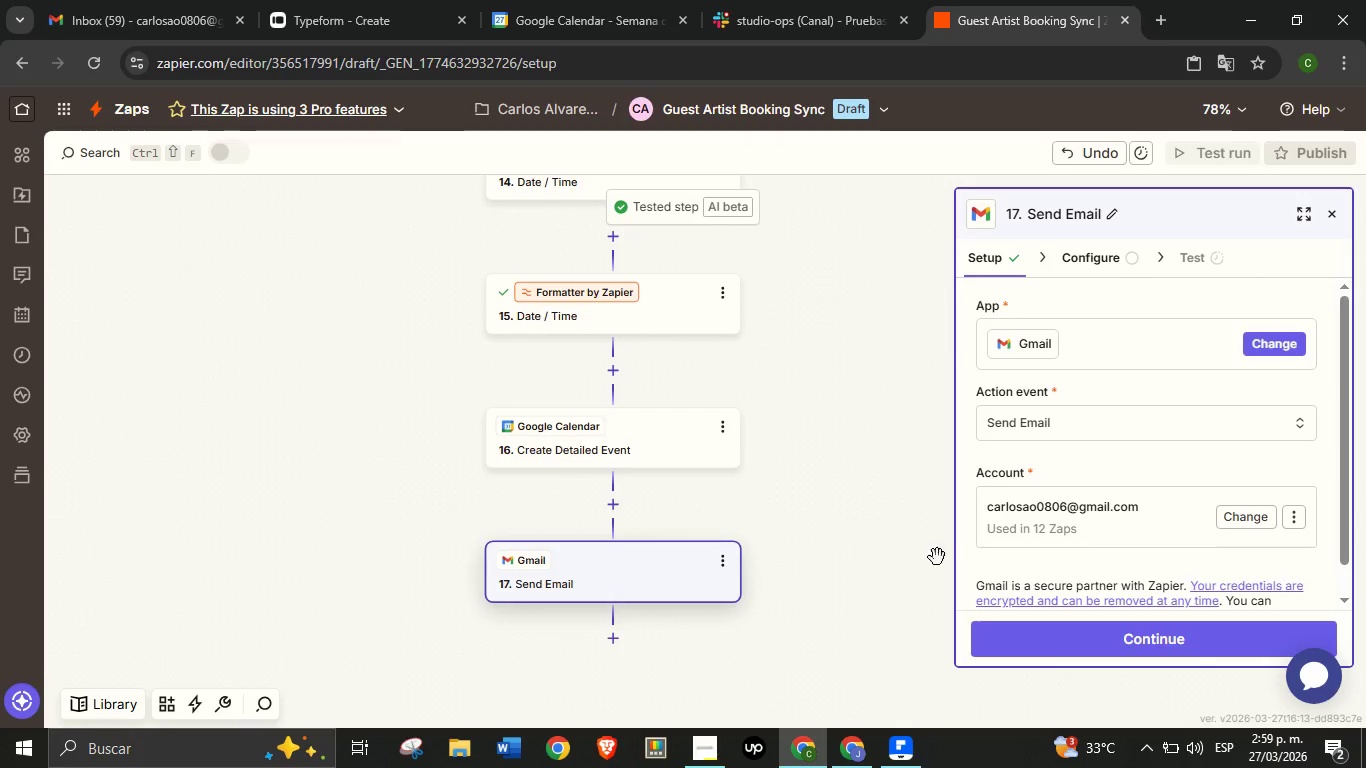 
left_click([1120, 643])
 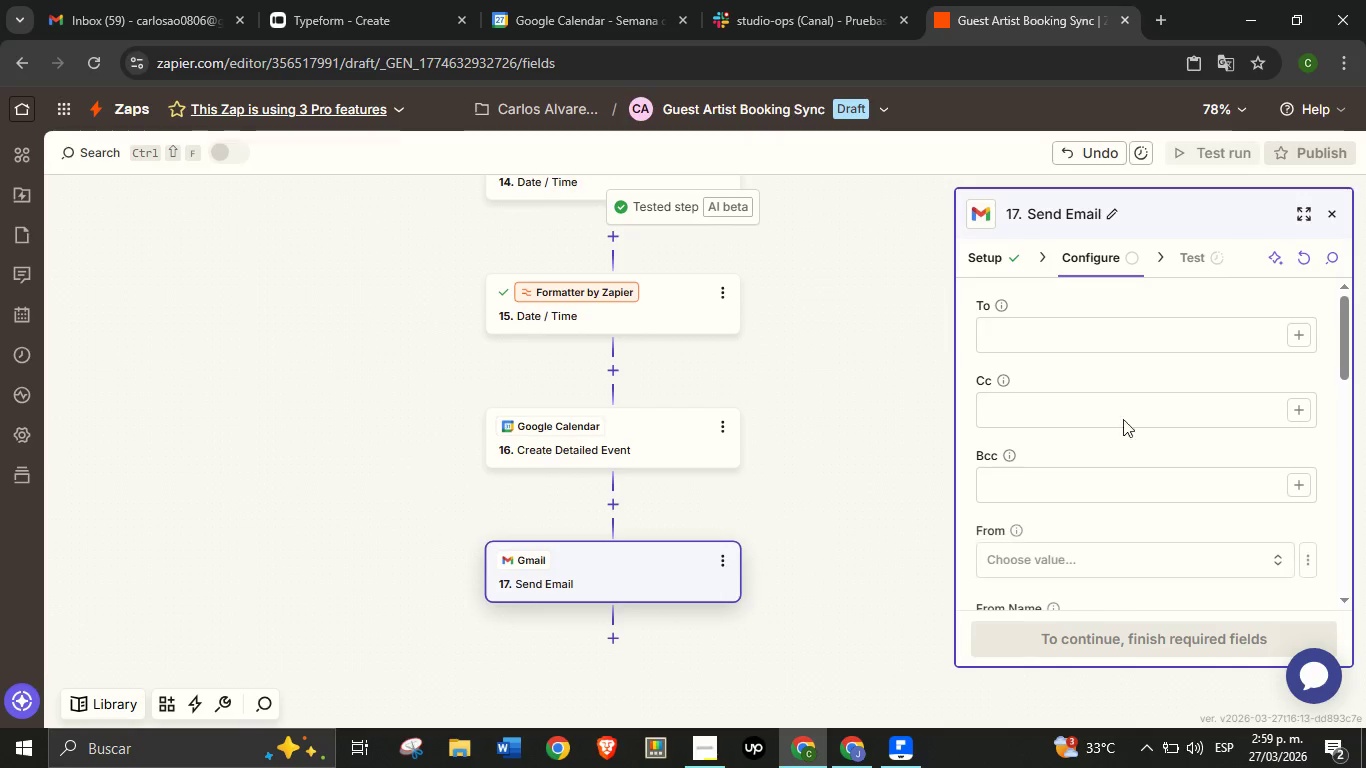 
wait(5.48)
 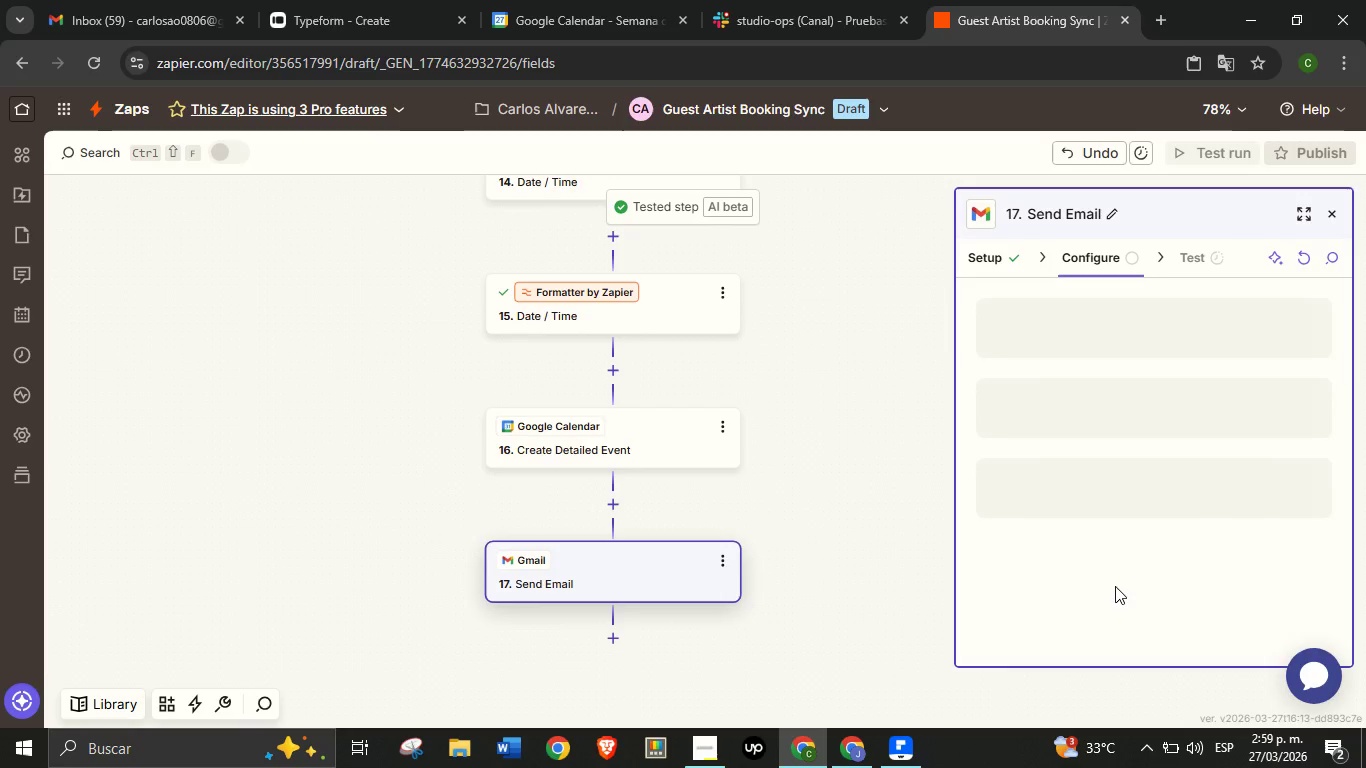 
left_click([1291, 332])
 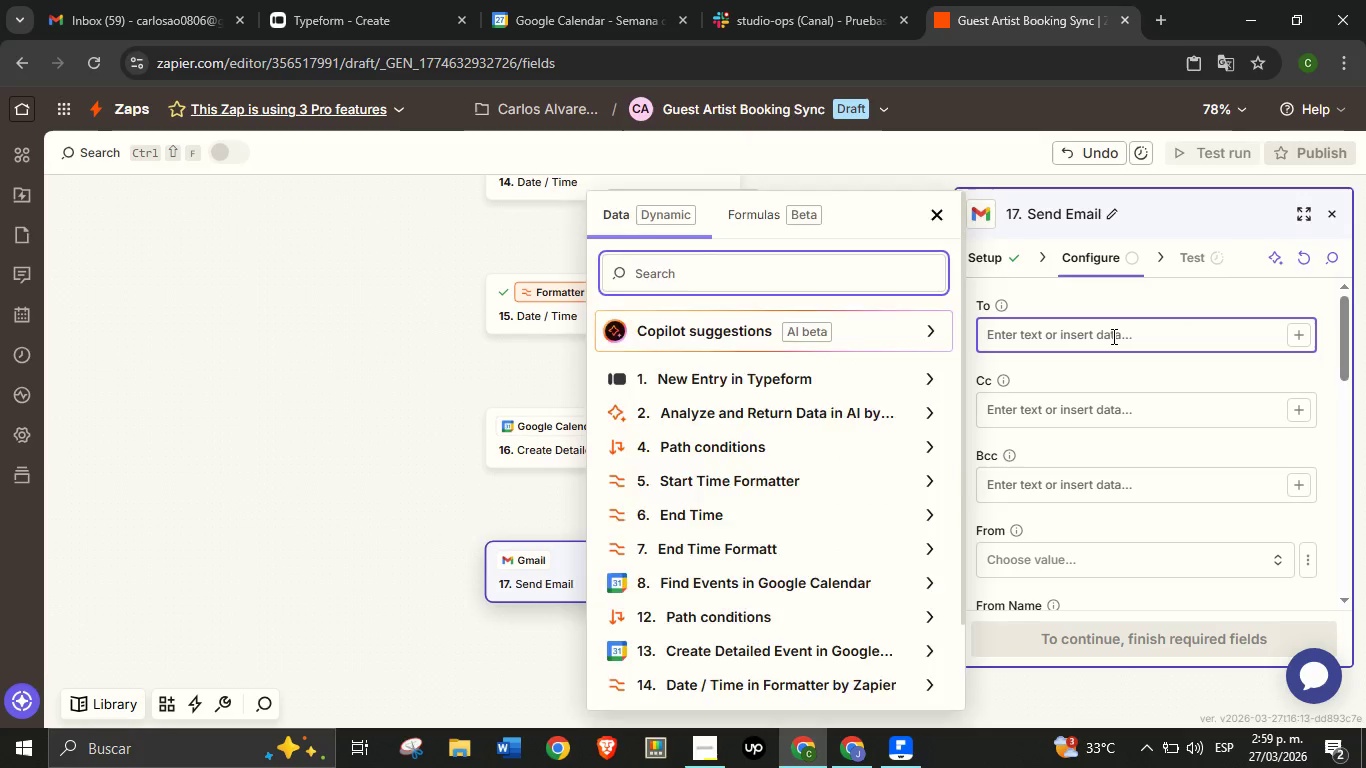 
type(email)
 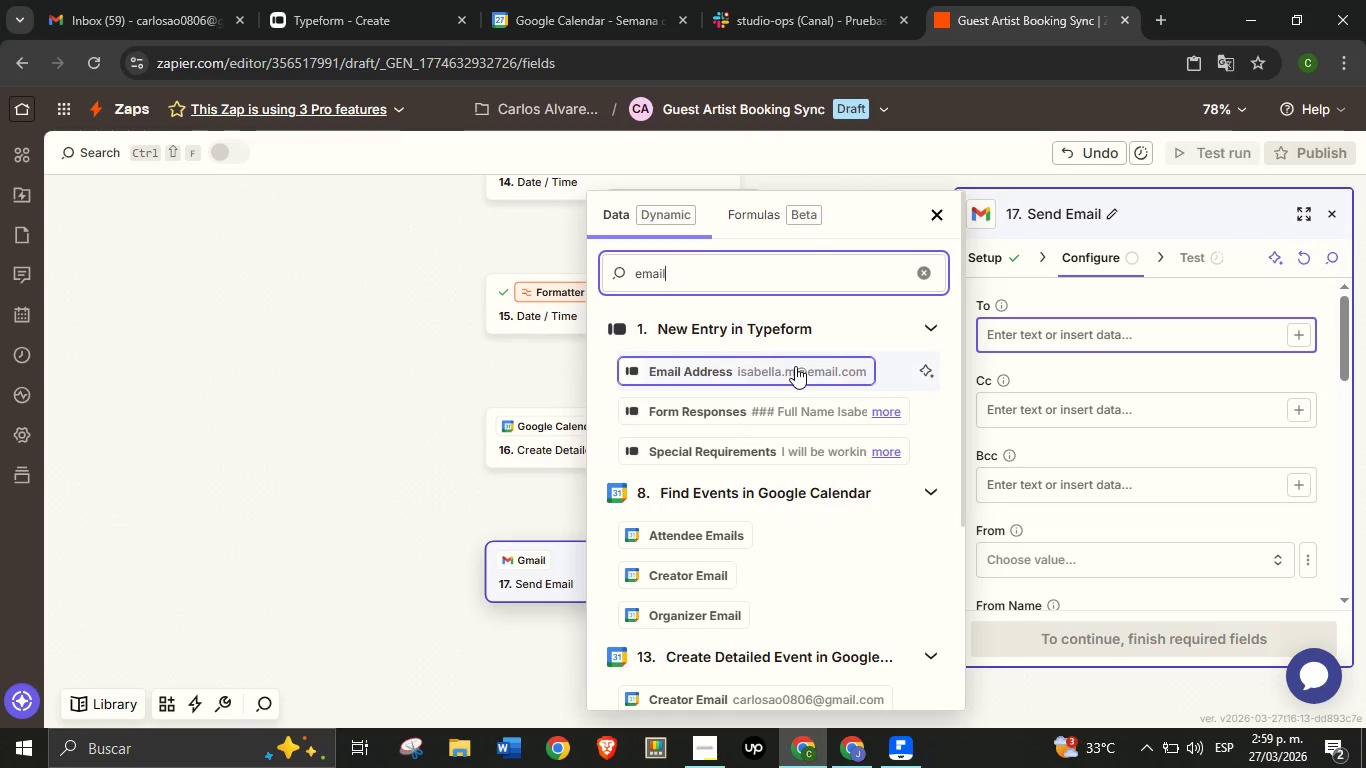 
left_click([795, 366])
 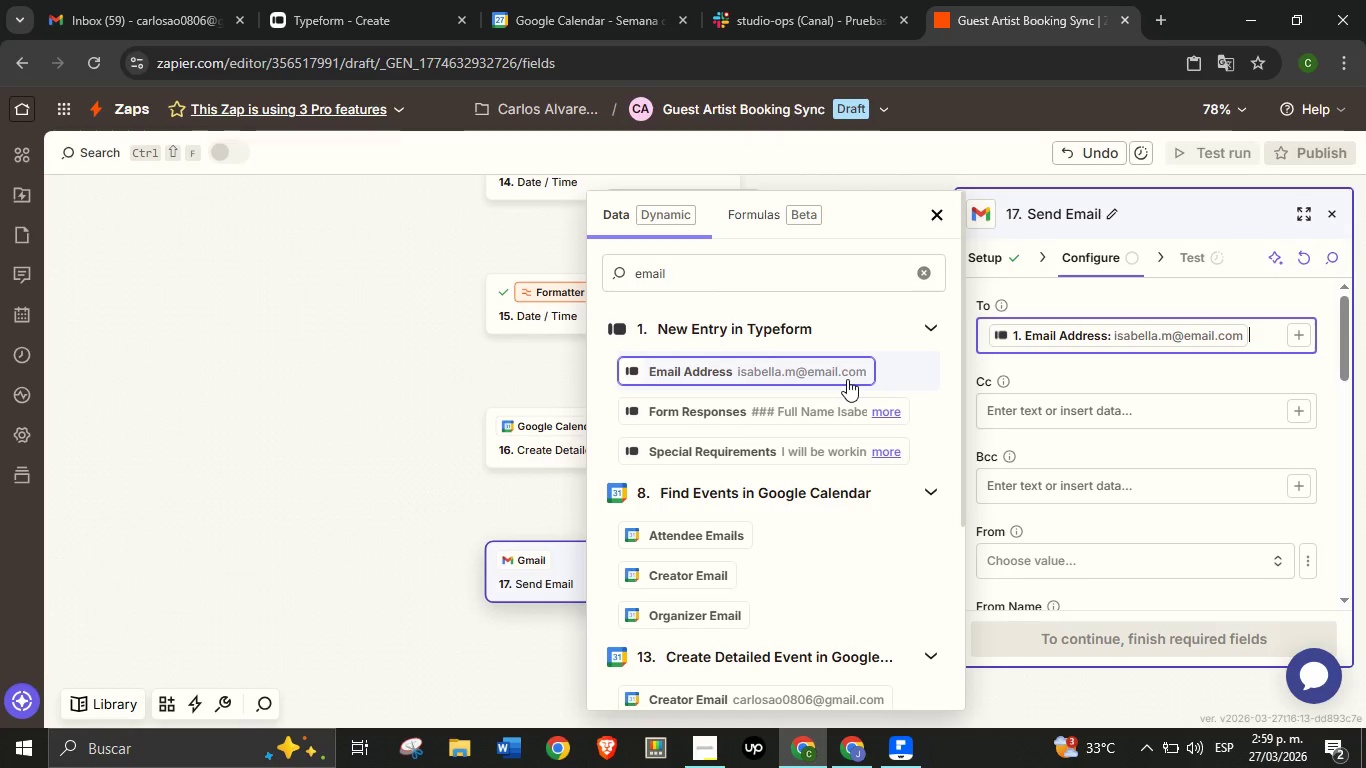 
wait(12.42)
 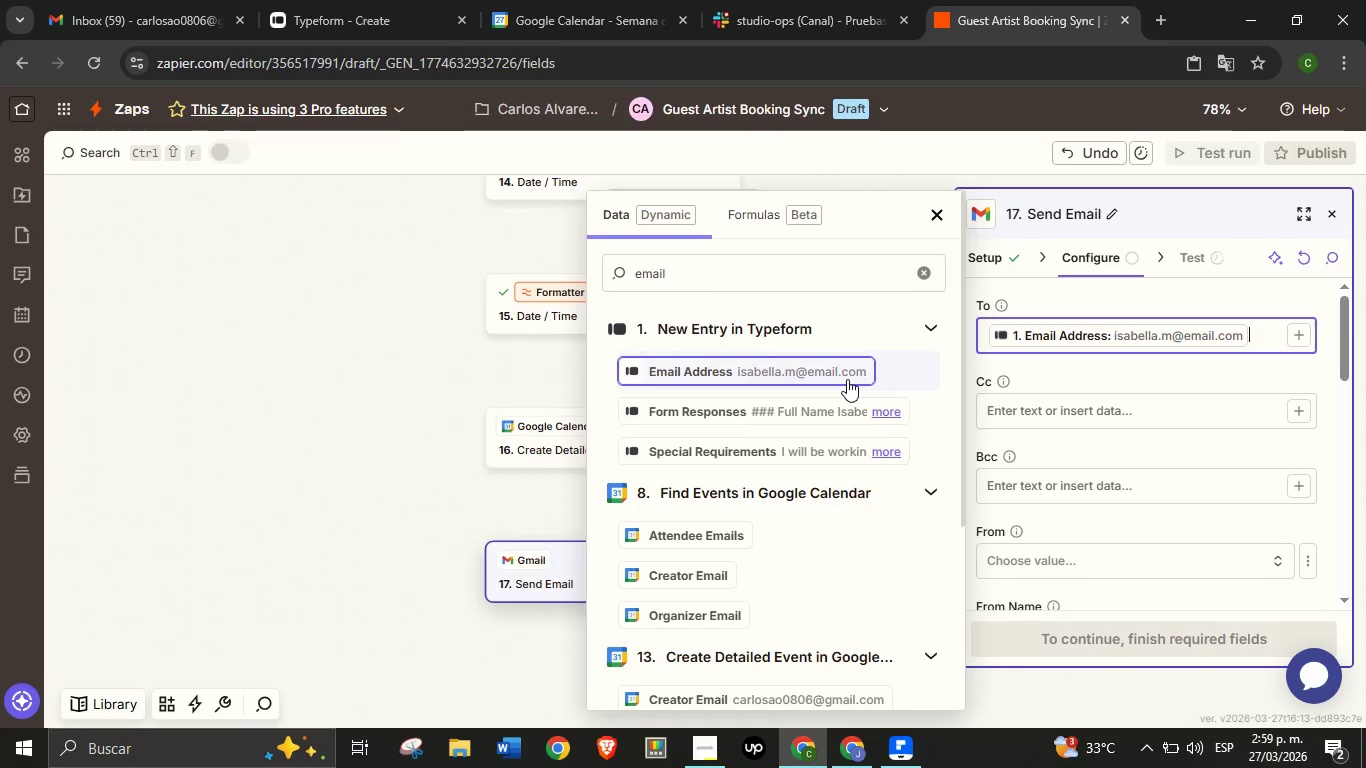 
left_click([1131, 386])
 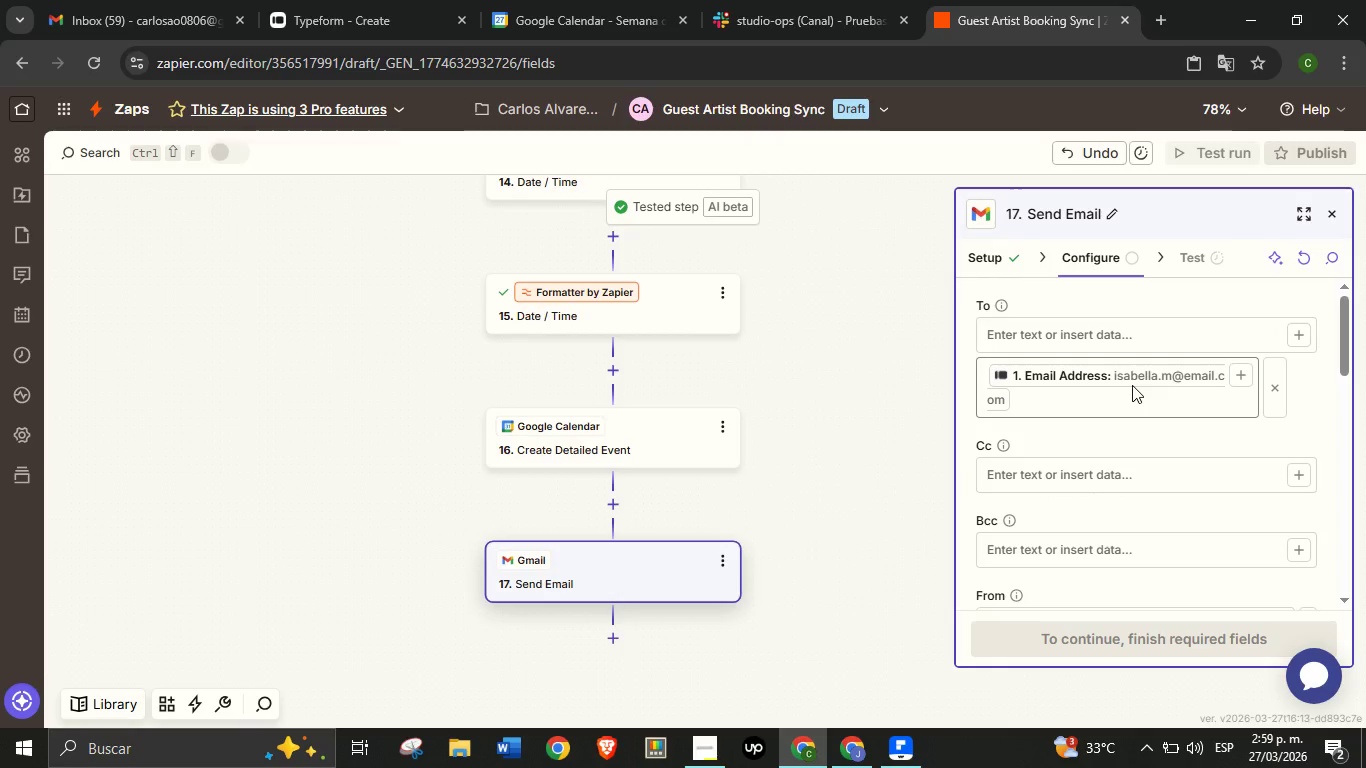 
left_click([1094, 454])
 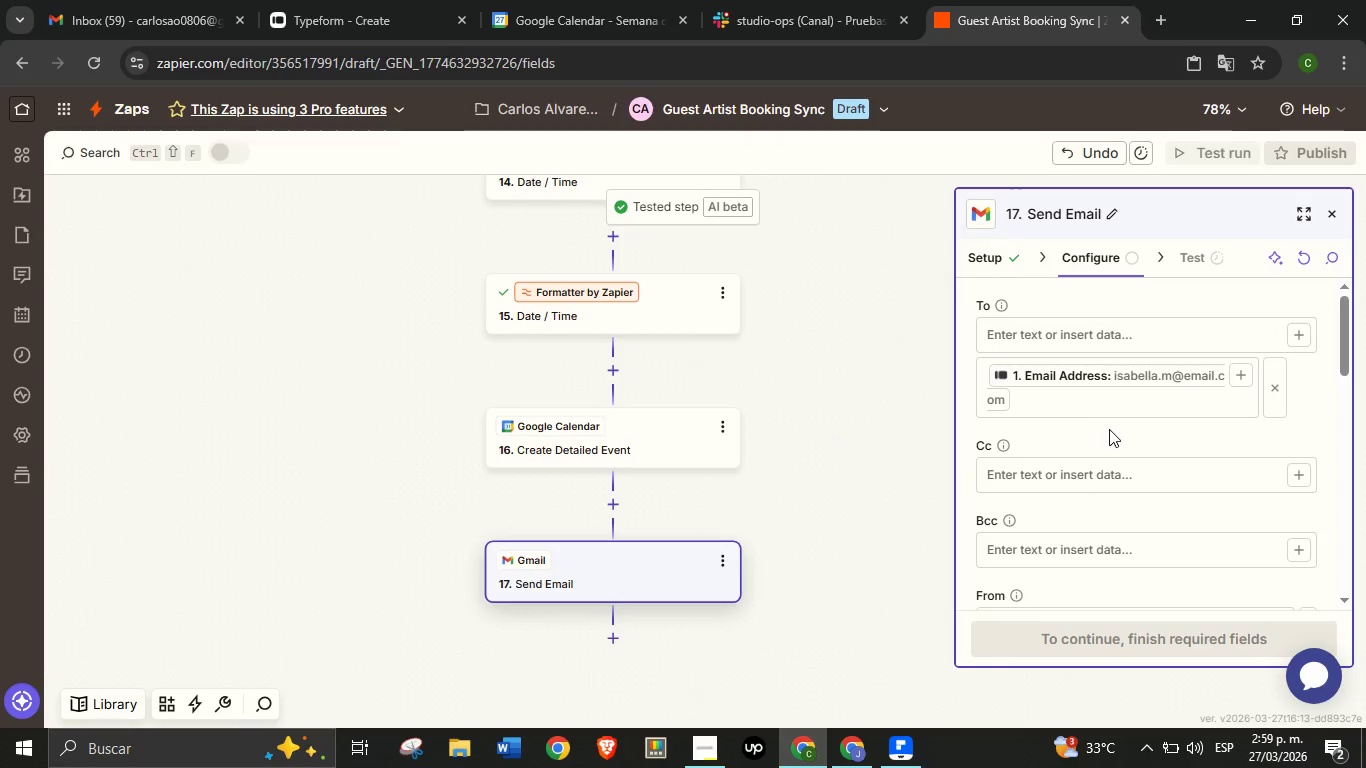 
scroll: coordinate [1109, 430], scroll_direction: up, amount: 1.0
 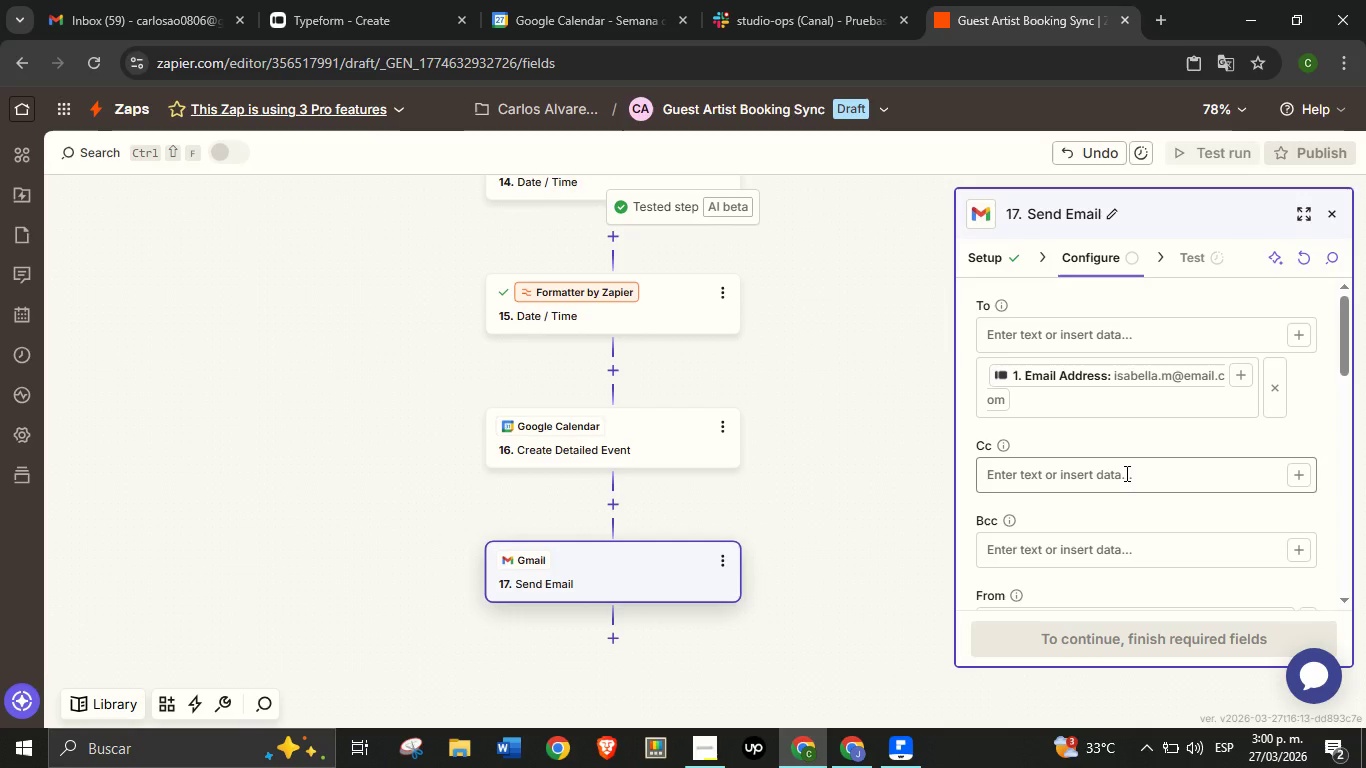 
wait(26.92)
 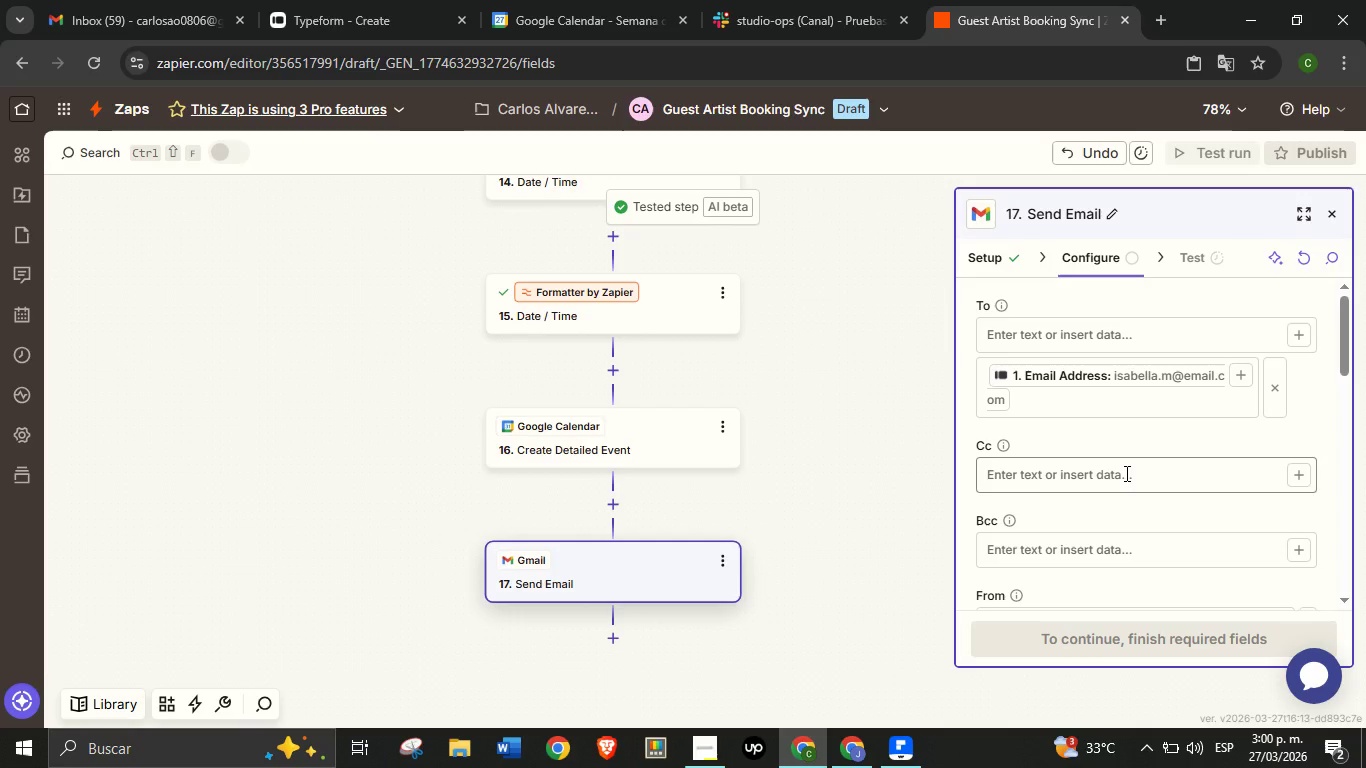 
scroll: coordinate [1110, 441], scroll_direction: up, amount: 1.0
 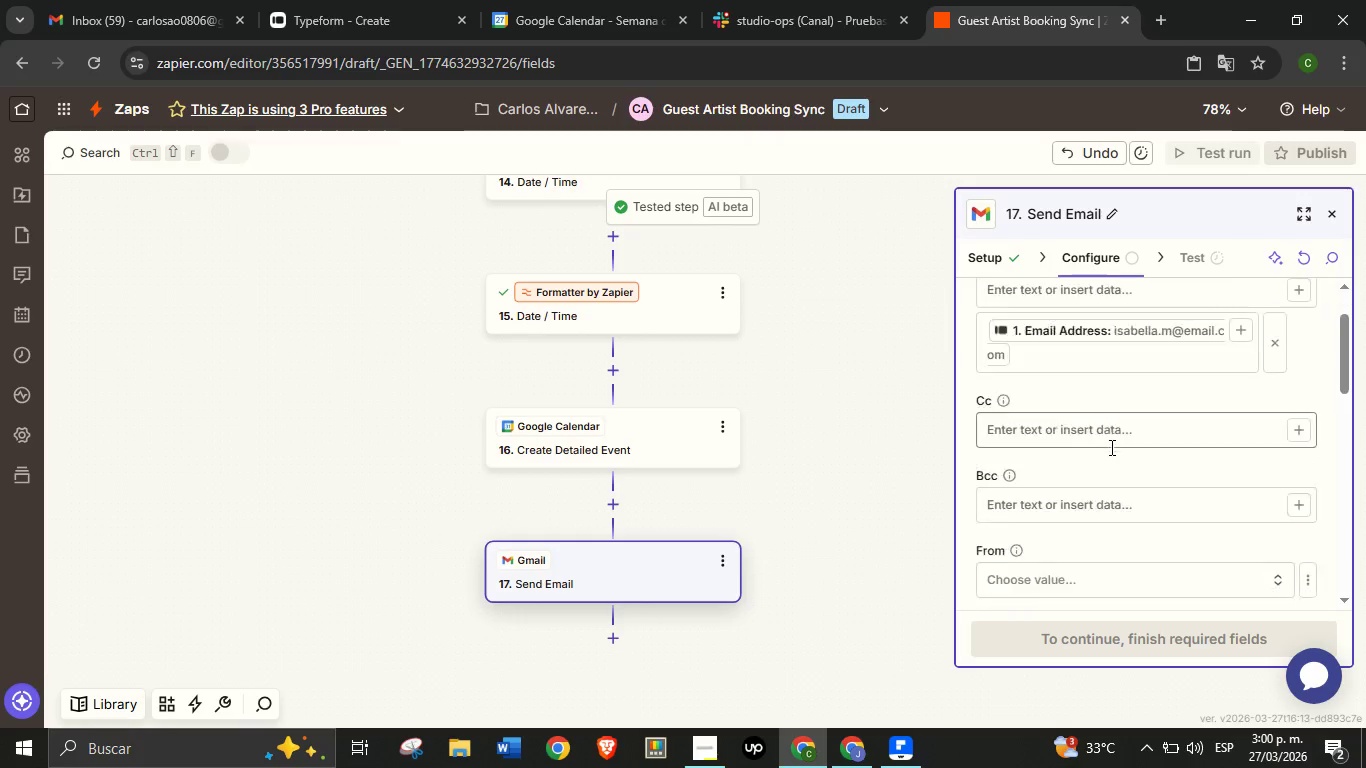 
scroll: coordinate [1110, 443], scroll_direction: down, amount: 1.0
 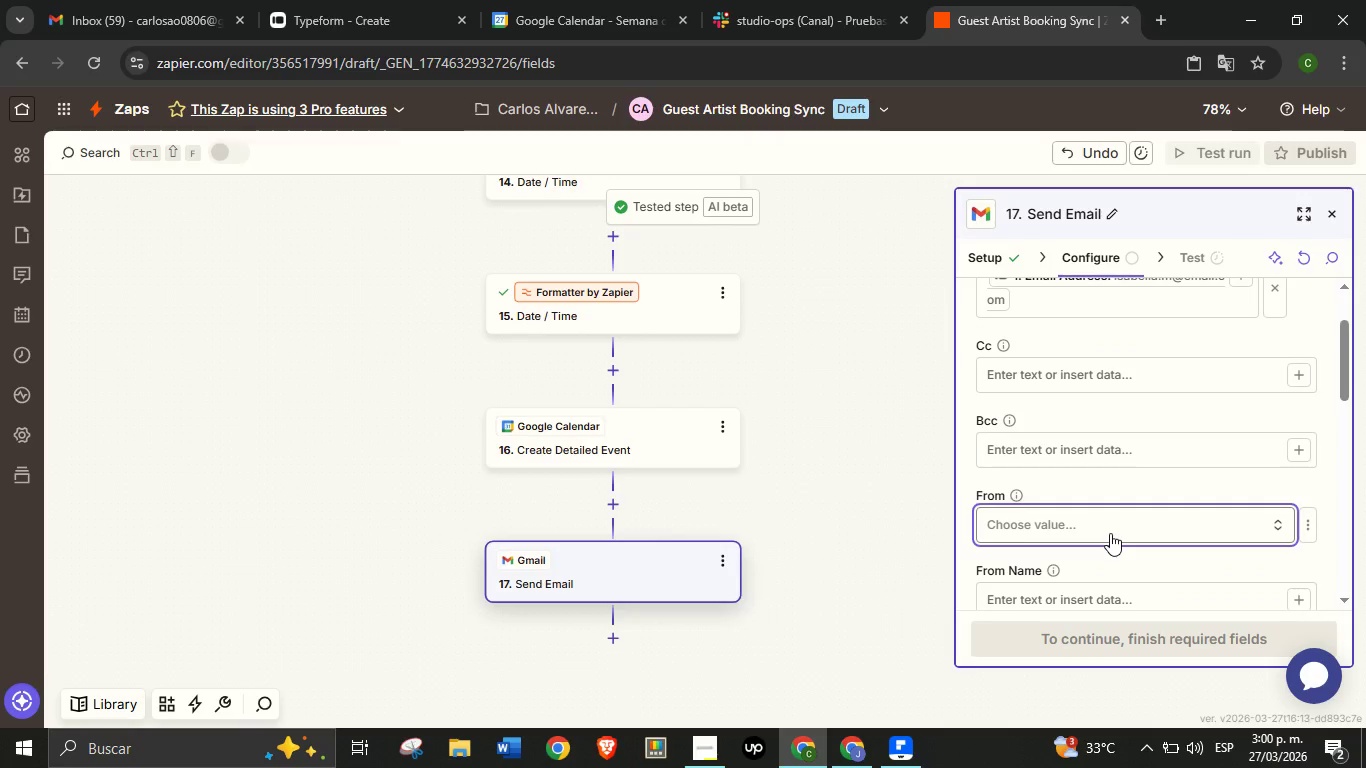 
left_click([1110, 533])
 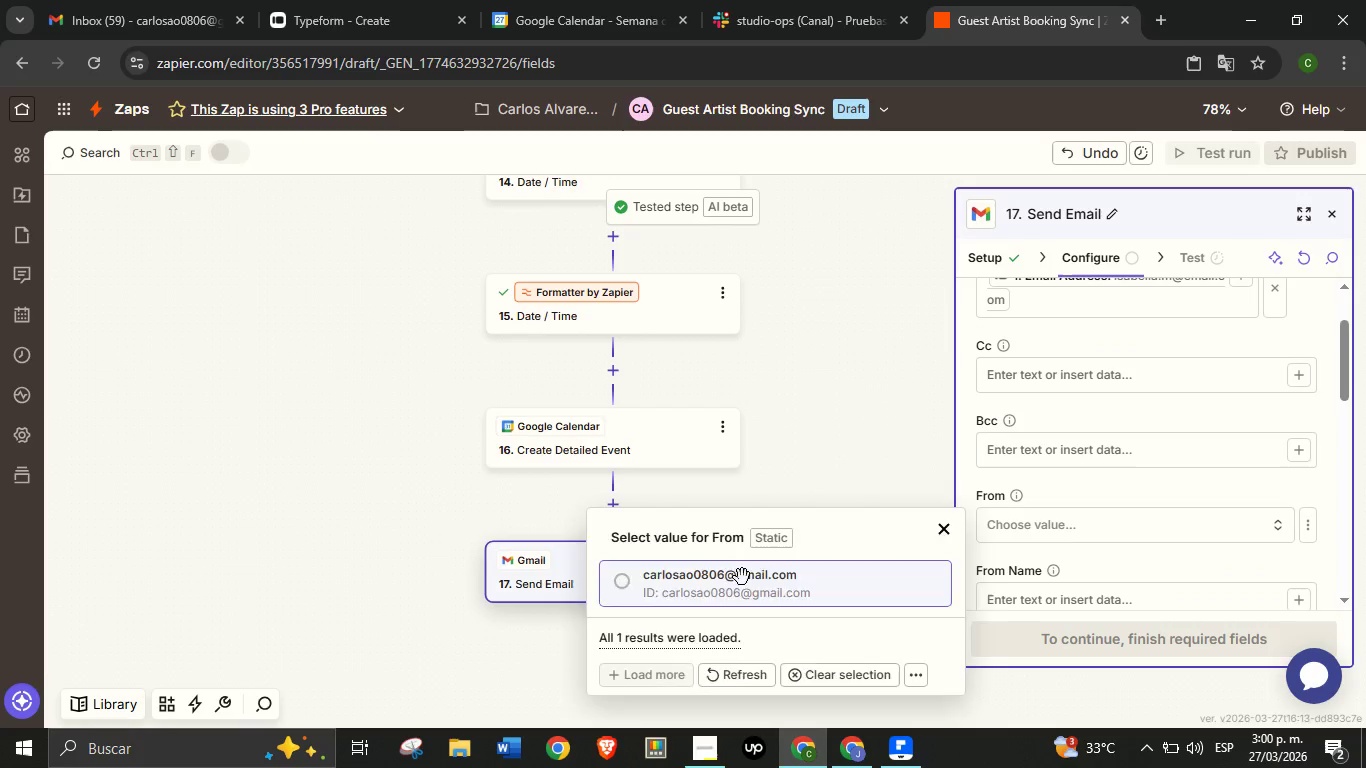 
left_click([742, 577])
 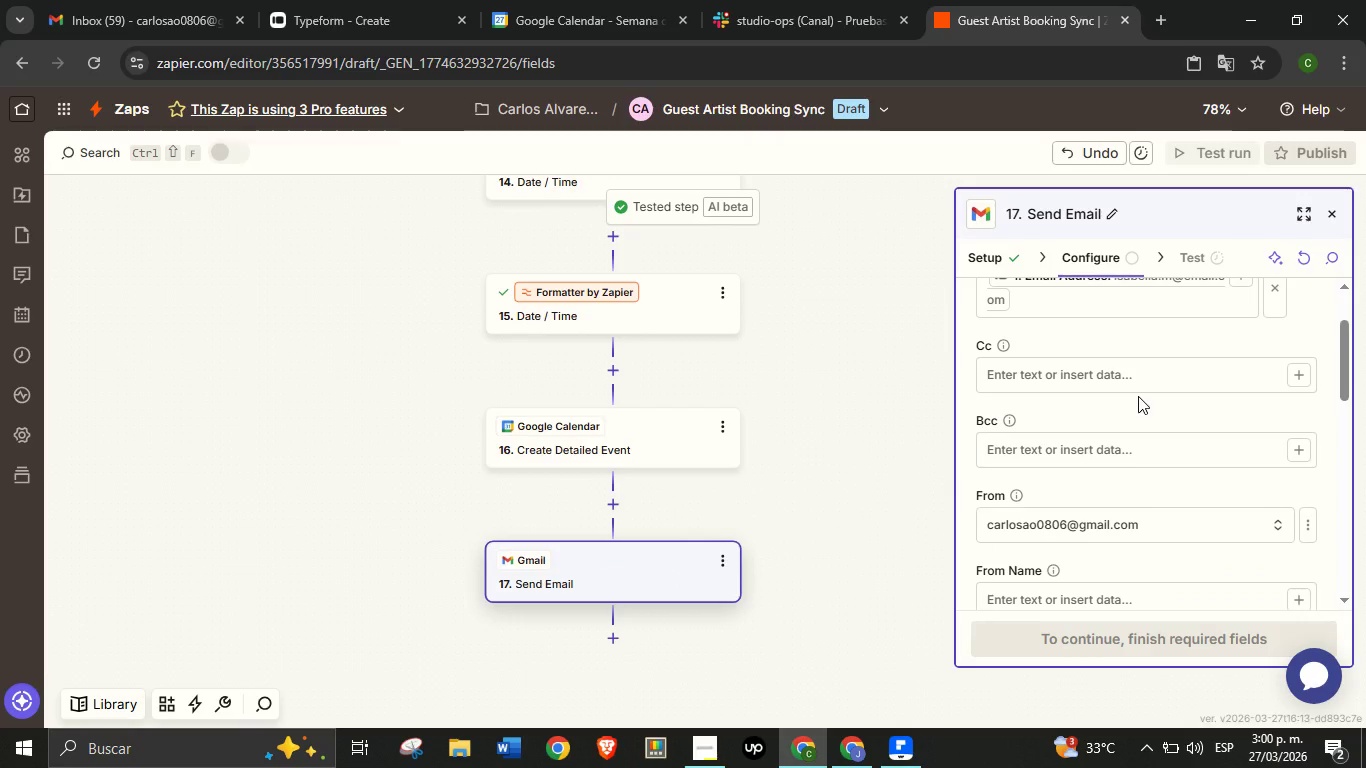 
wait(7.34)
 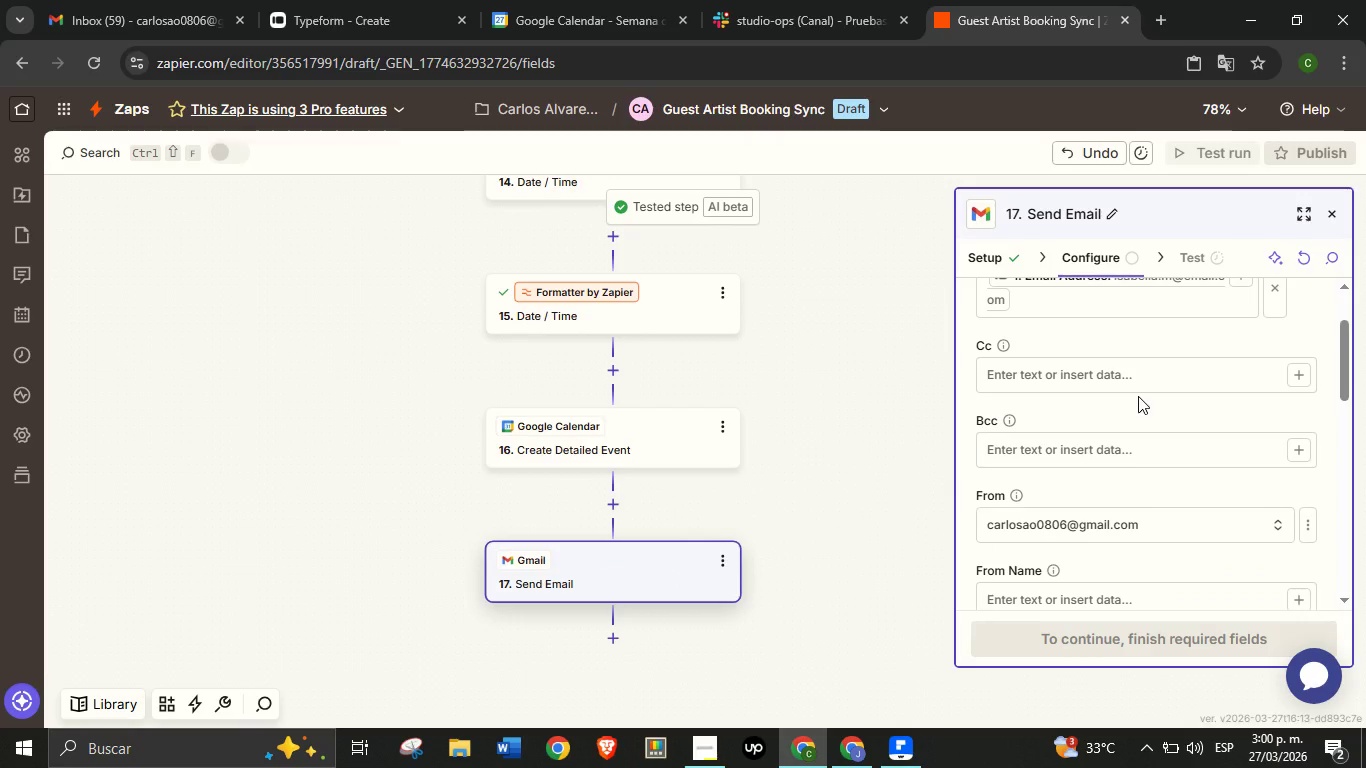 
scroll: coordinate [1138, 400], scroll_direction: up, amount: 1.0
 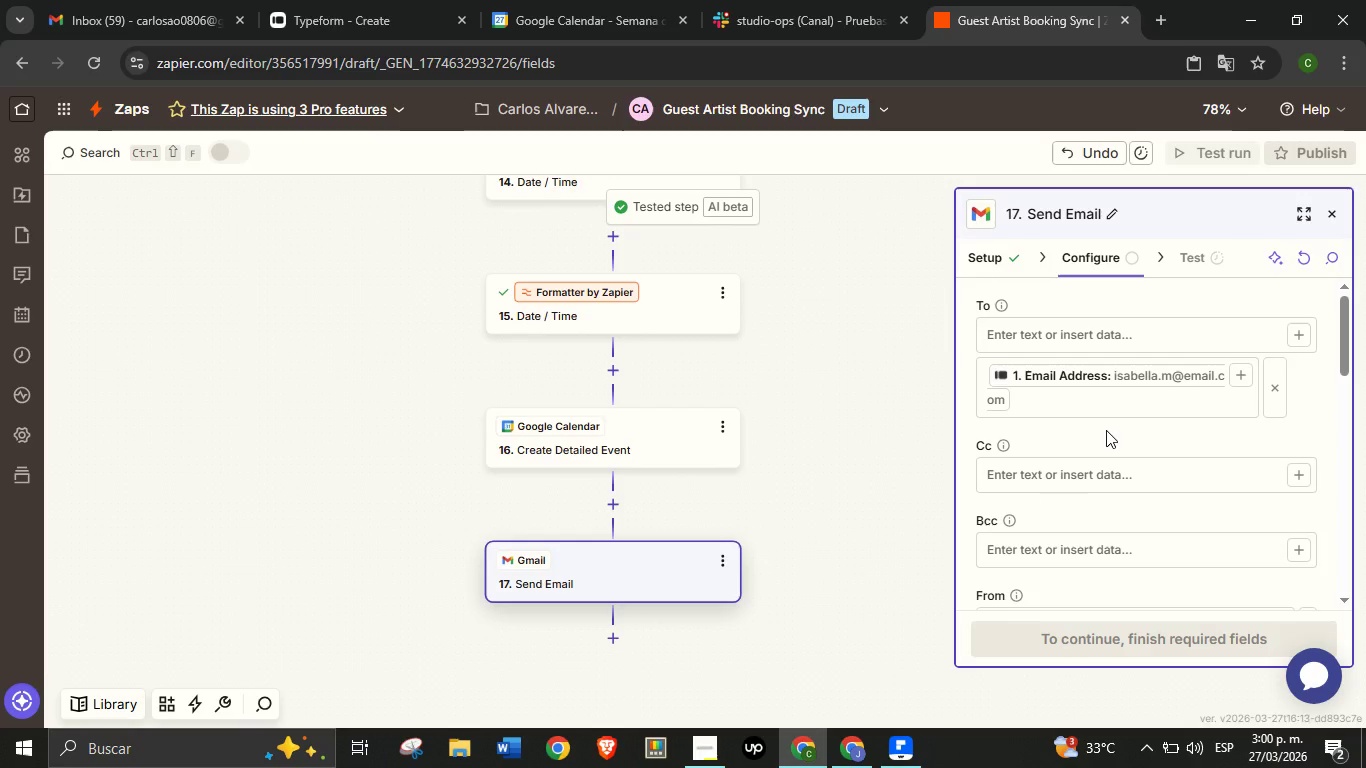 
wait(9.84)
 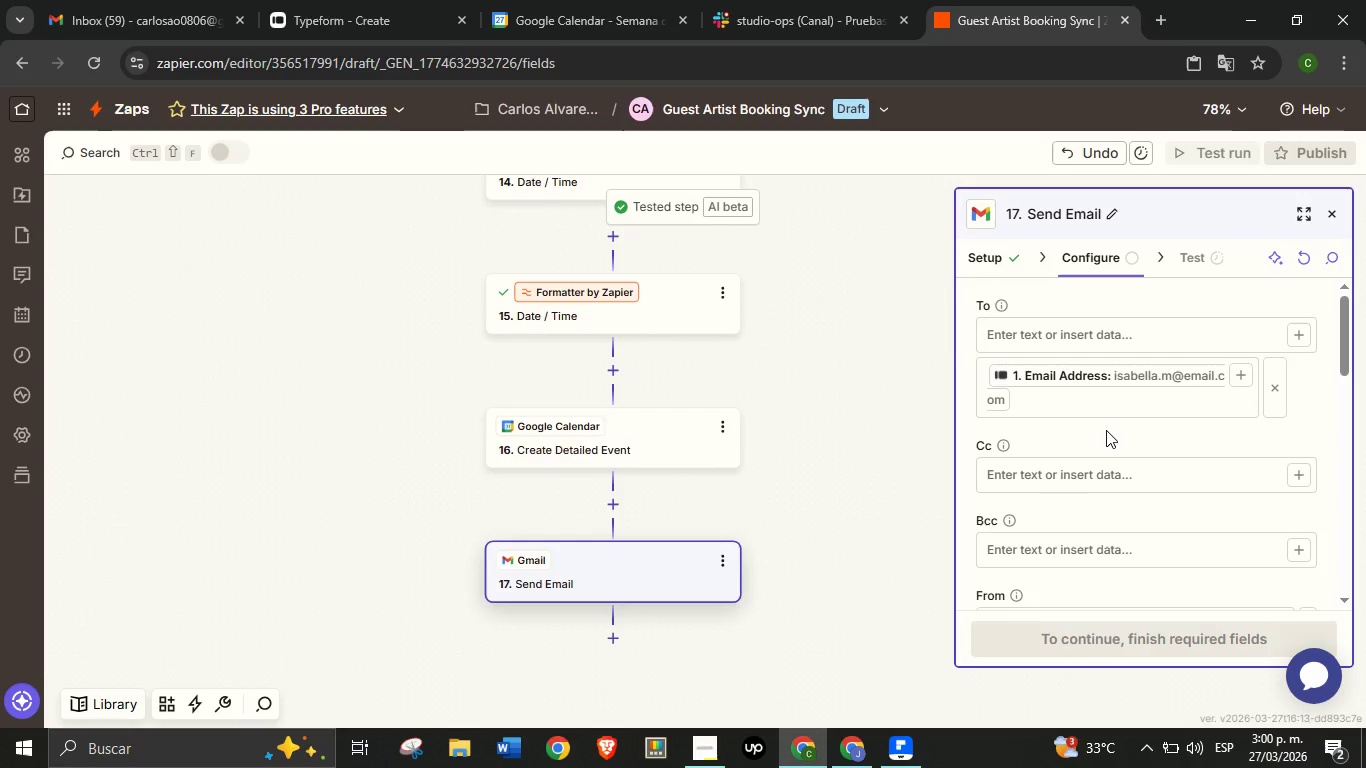 
scroll: coordinate [1082, 480], scroll_direction: down, amount: 3.0
 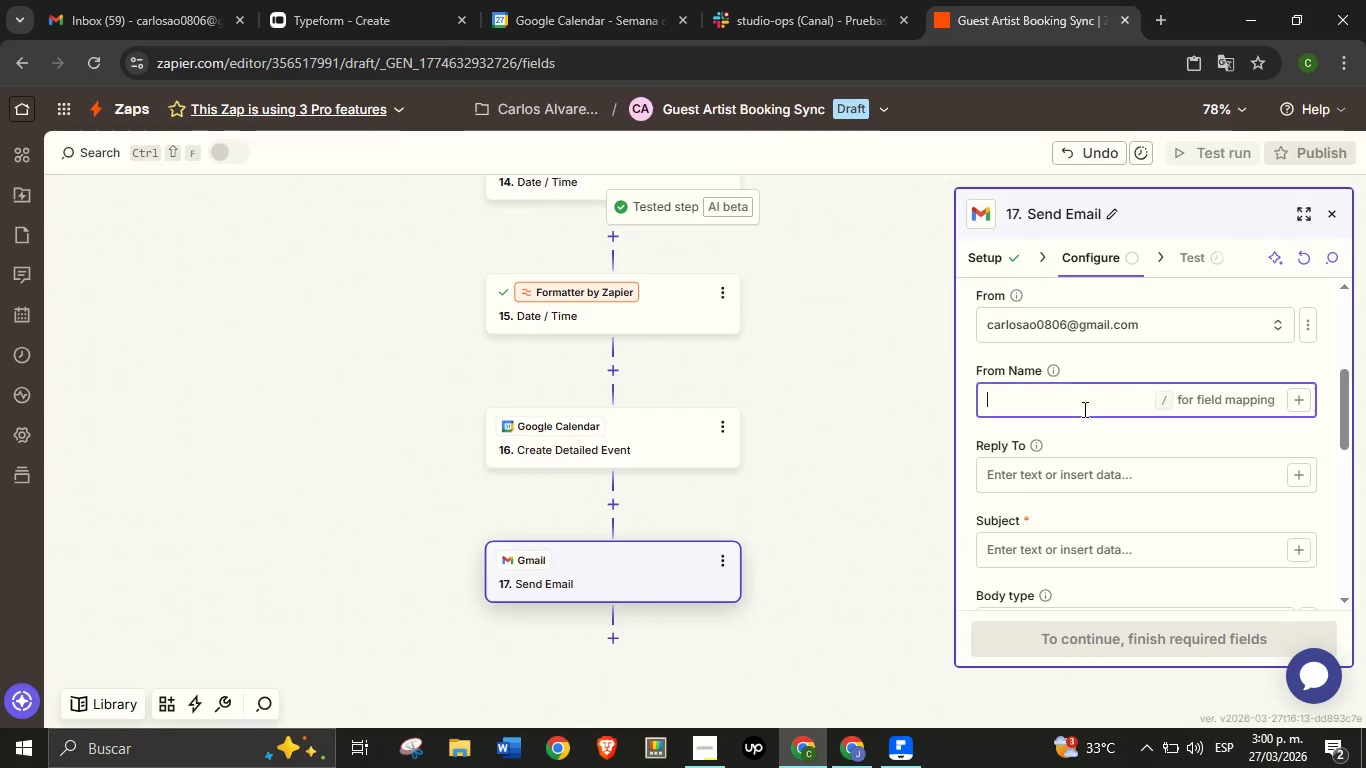 
left_click([1083, 409])
 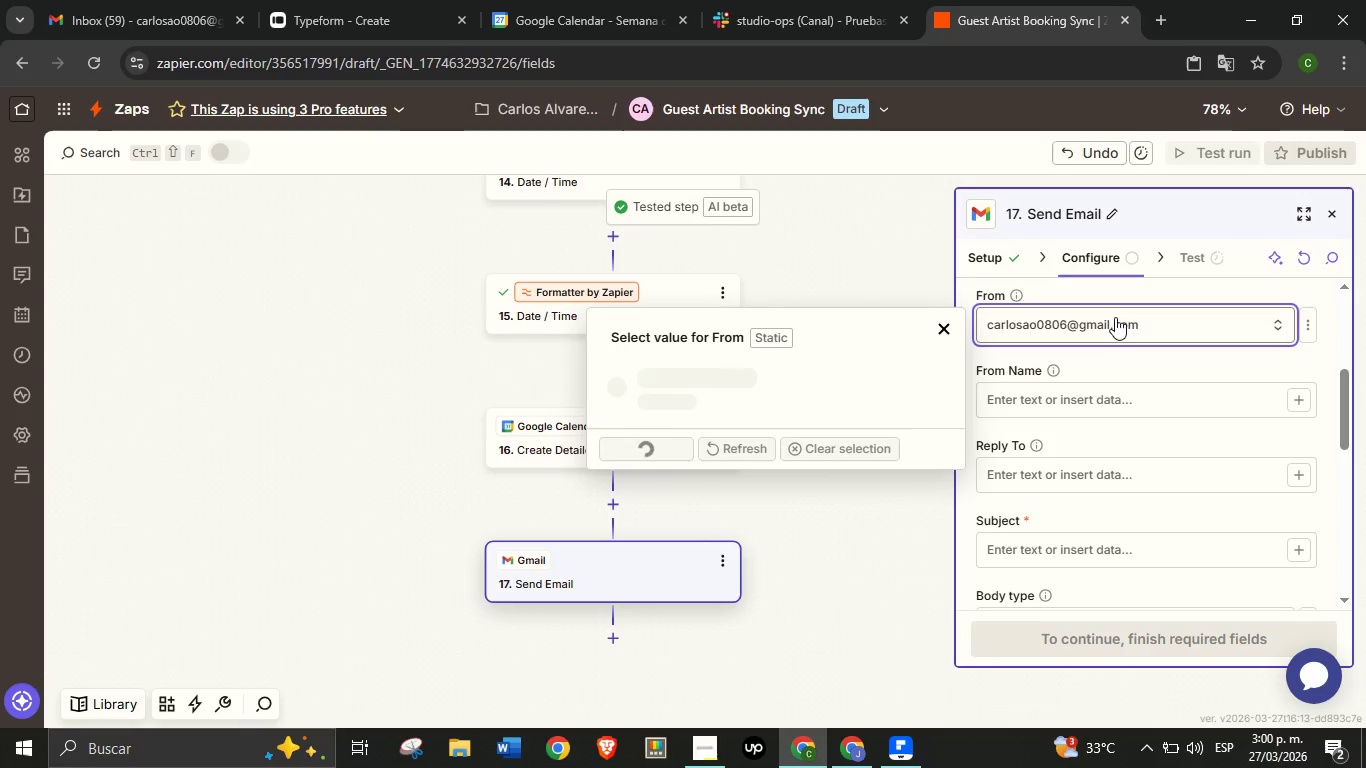 
wait(7.05)
 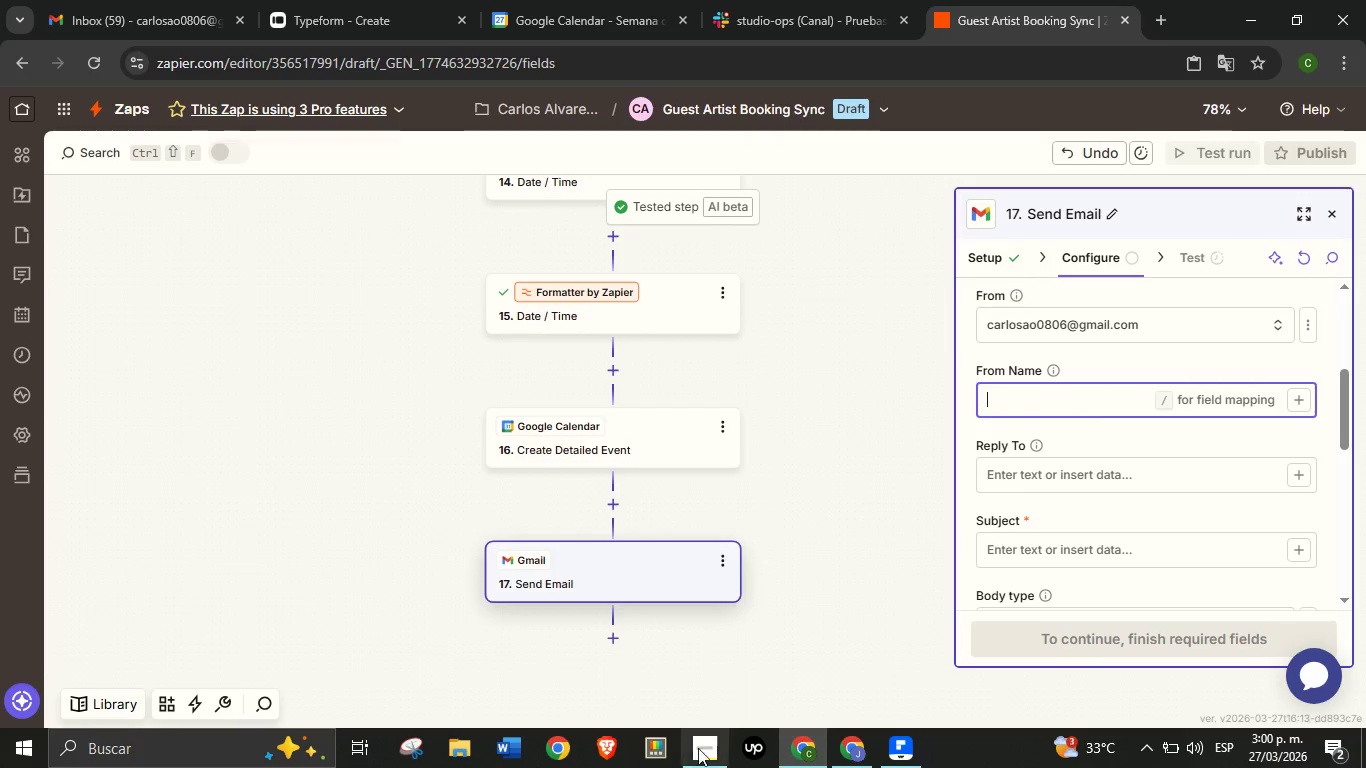 
left_click([1104, 353])
 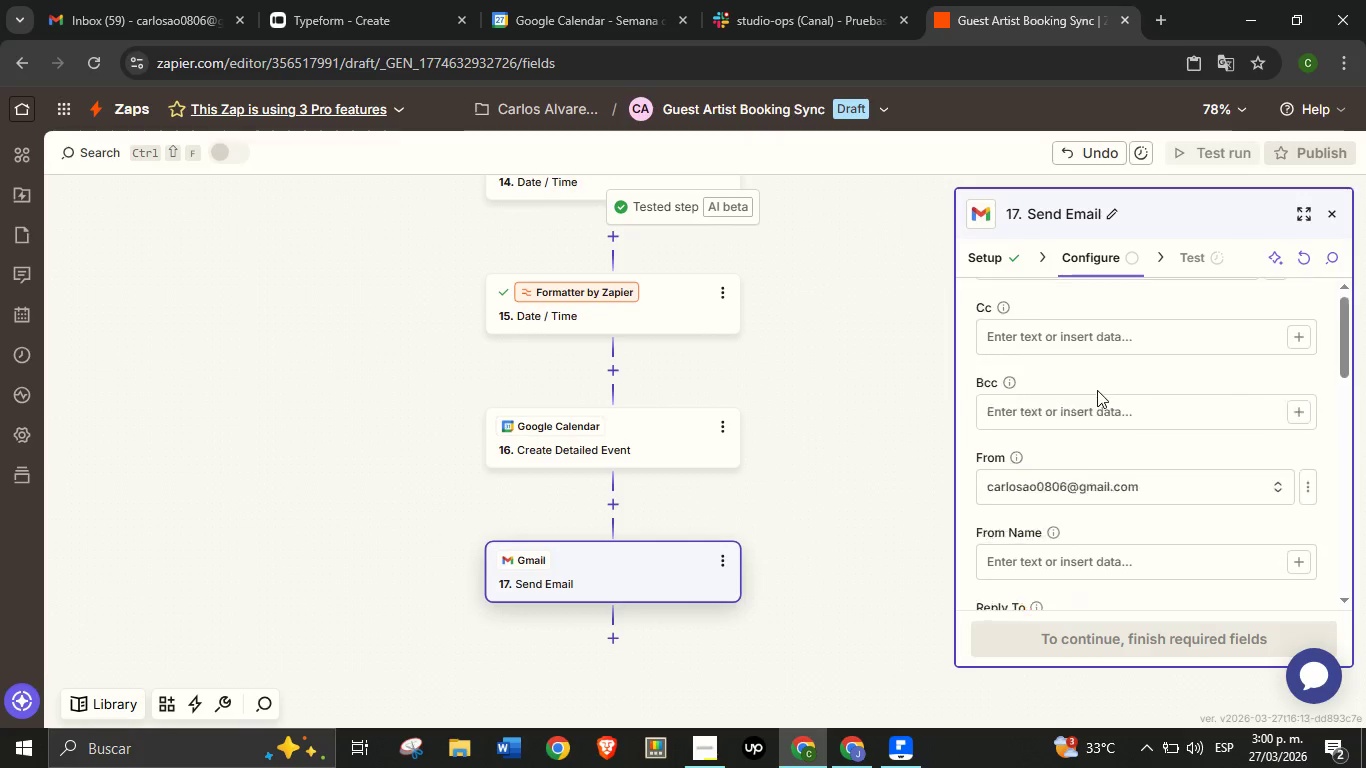 
scroll: coordinate [1097, 390], scroll_direction: up, amount: 6.0
 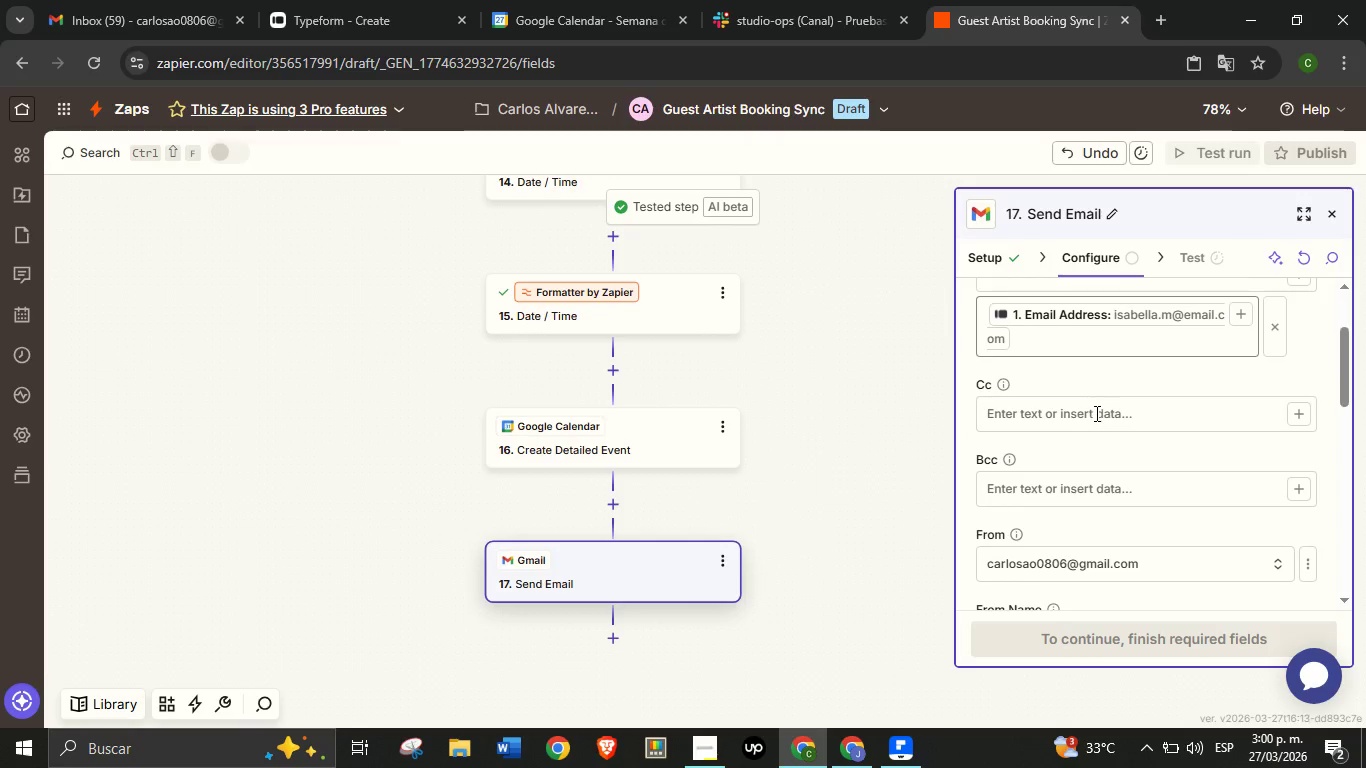 
scroll: coordinate [1095, 413], scroll_direction: down, amount: 2.0
 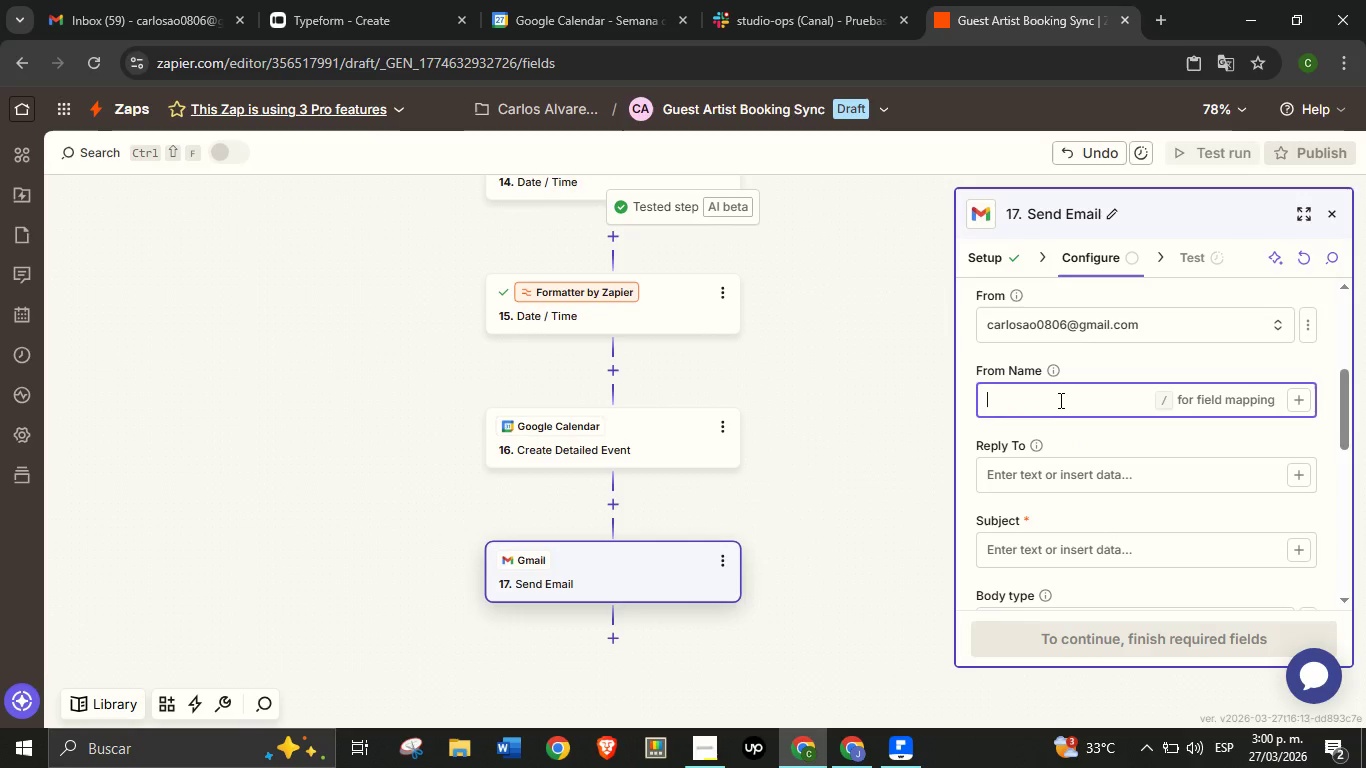 
key(CapsLock)
 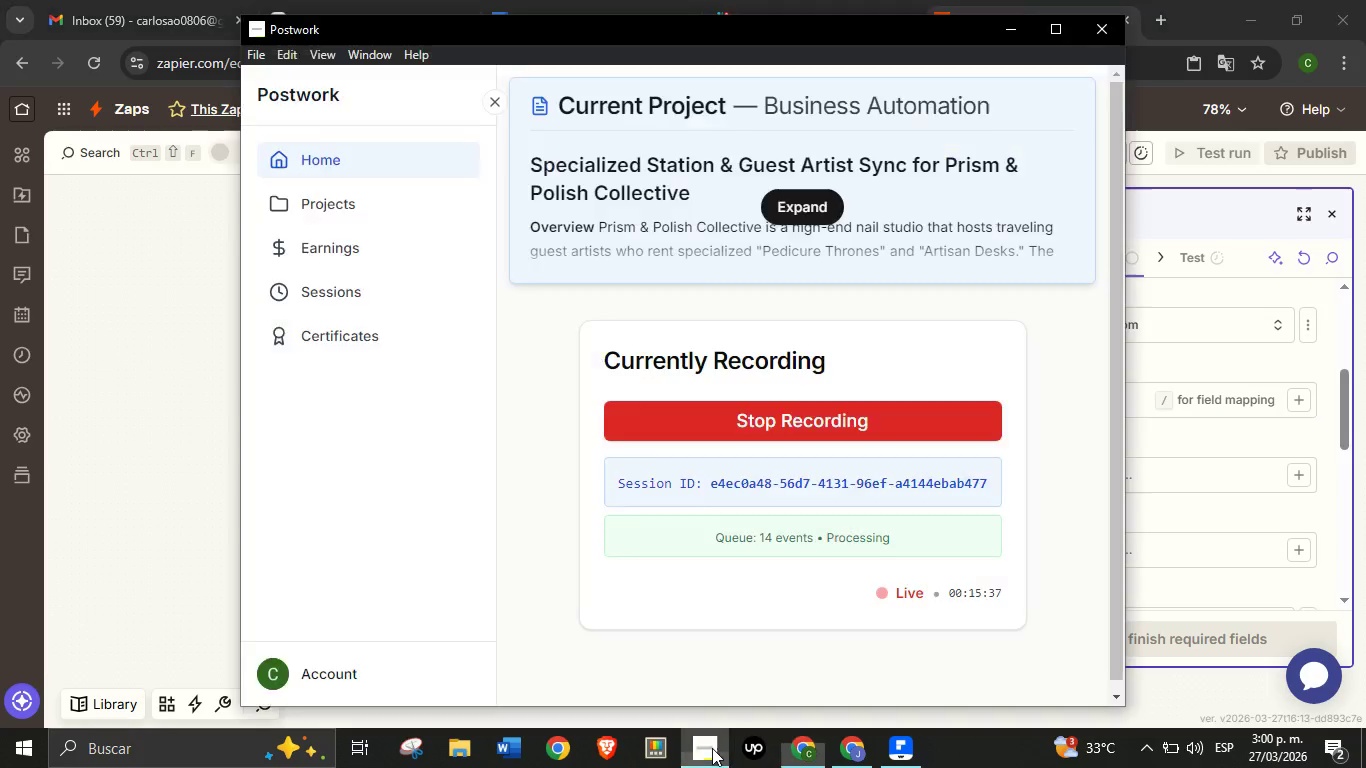 
left_click([712, 748])